 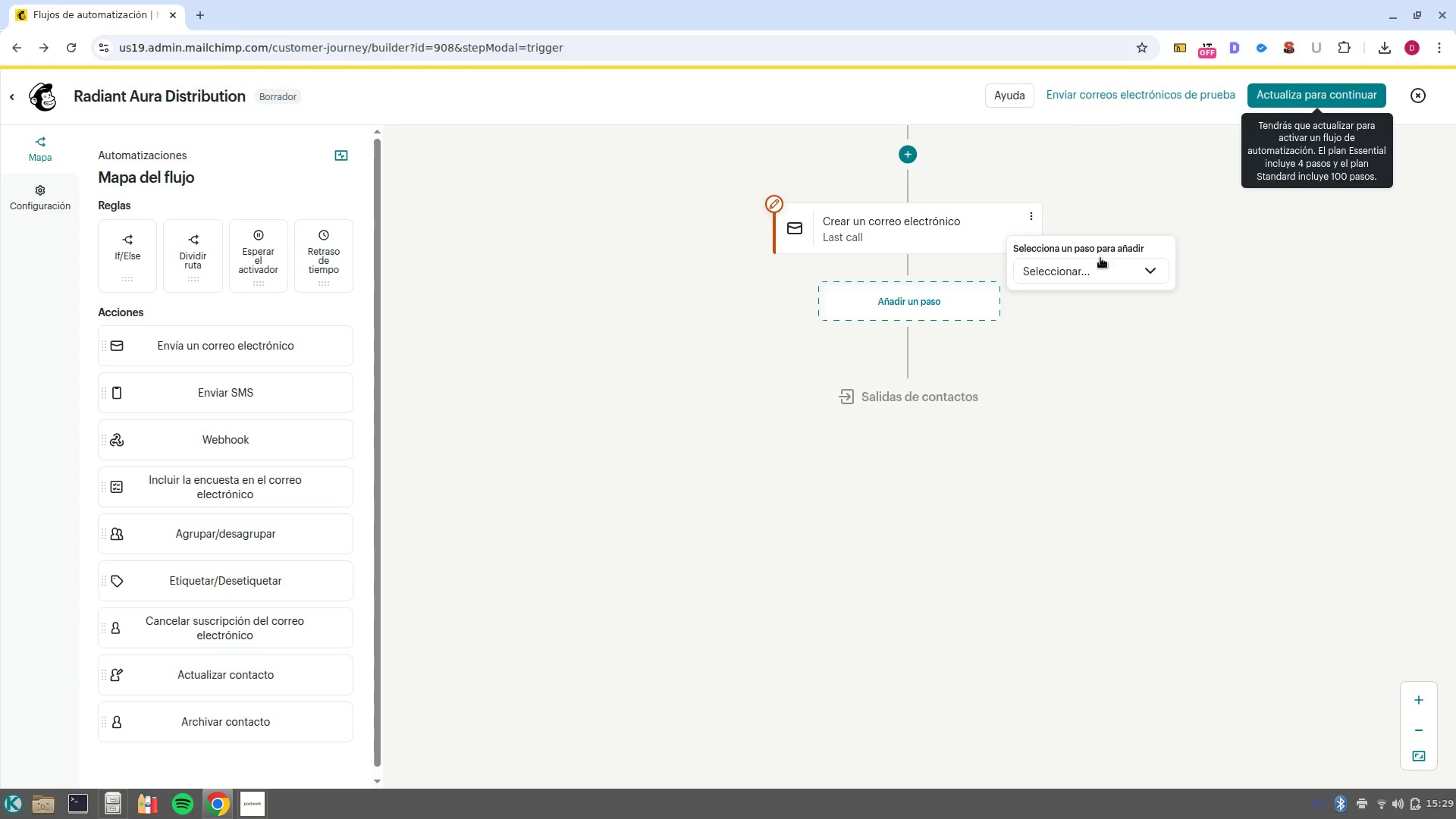 
left_click([1259, 284])
 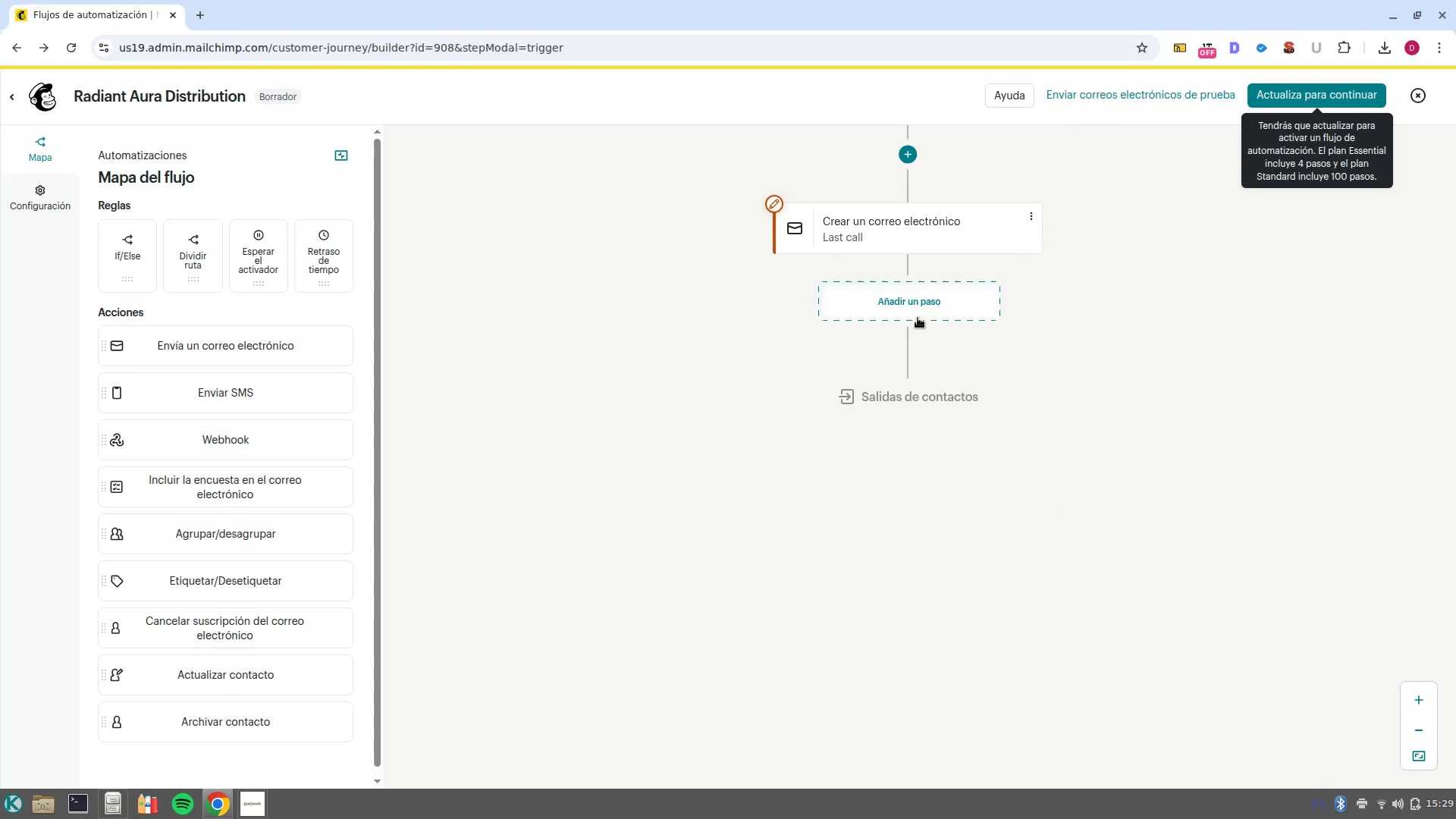 
left_click([917, 317])
 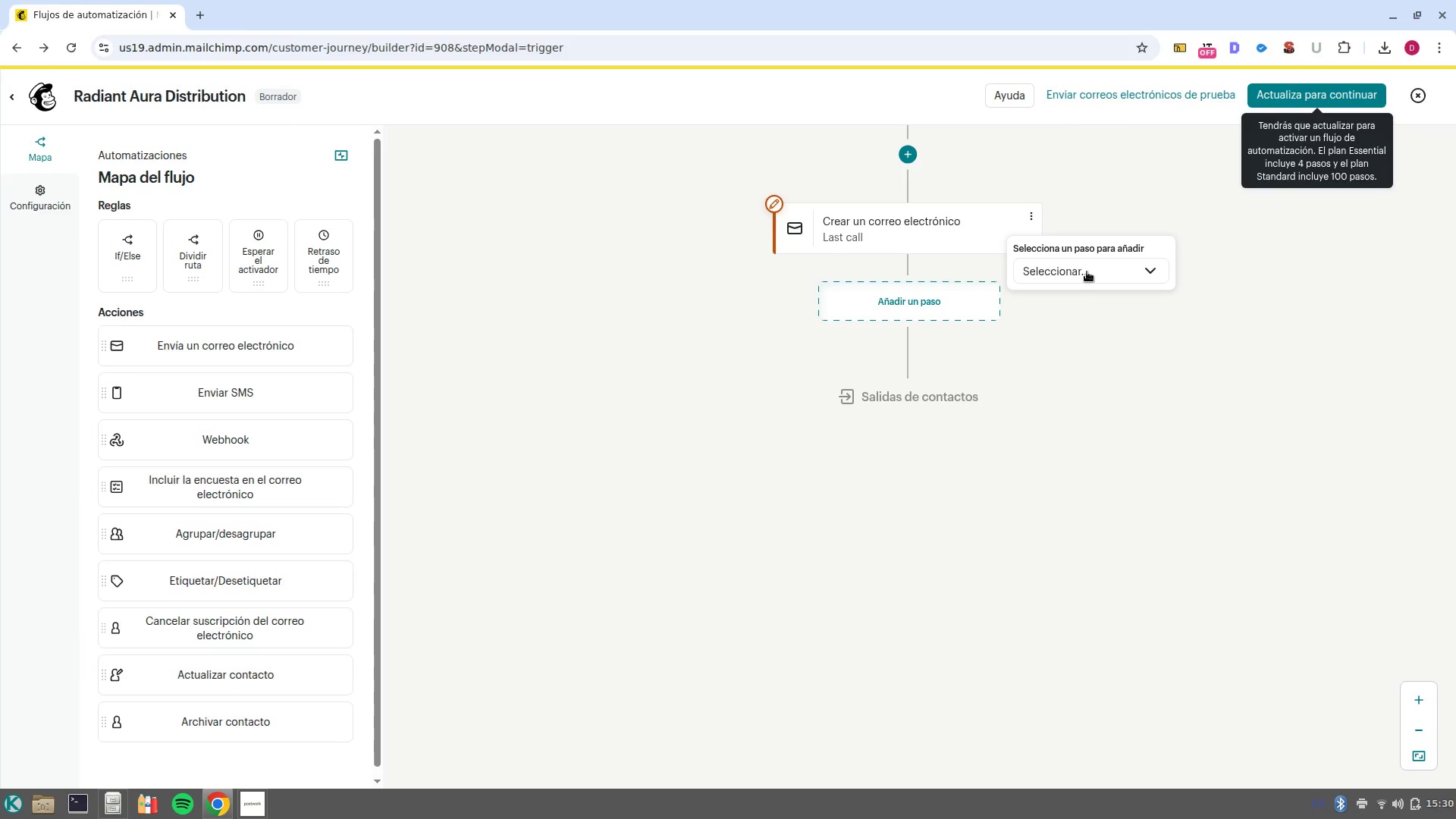 
left_click([1128, 264])
 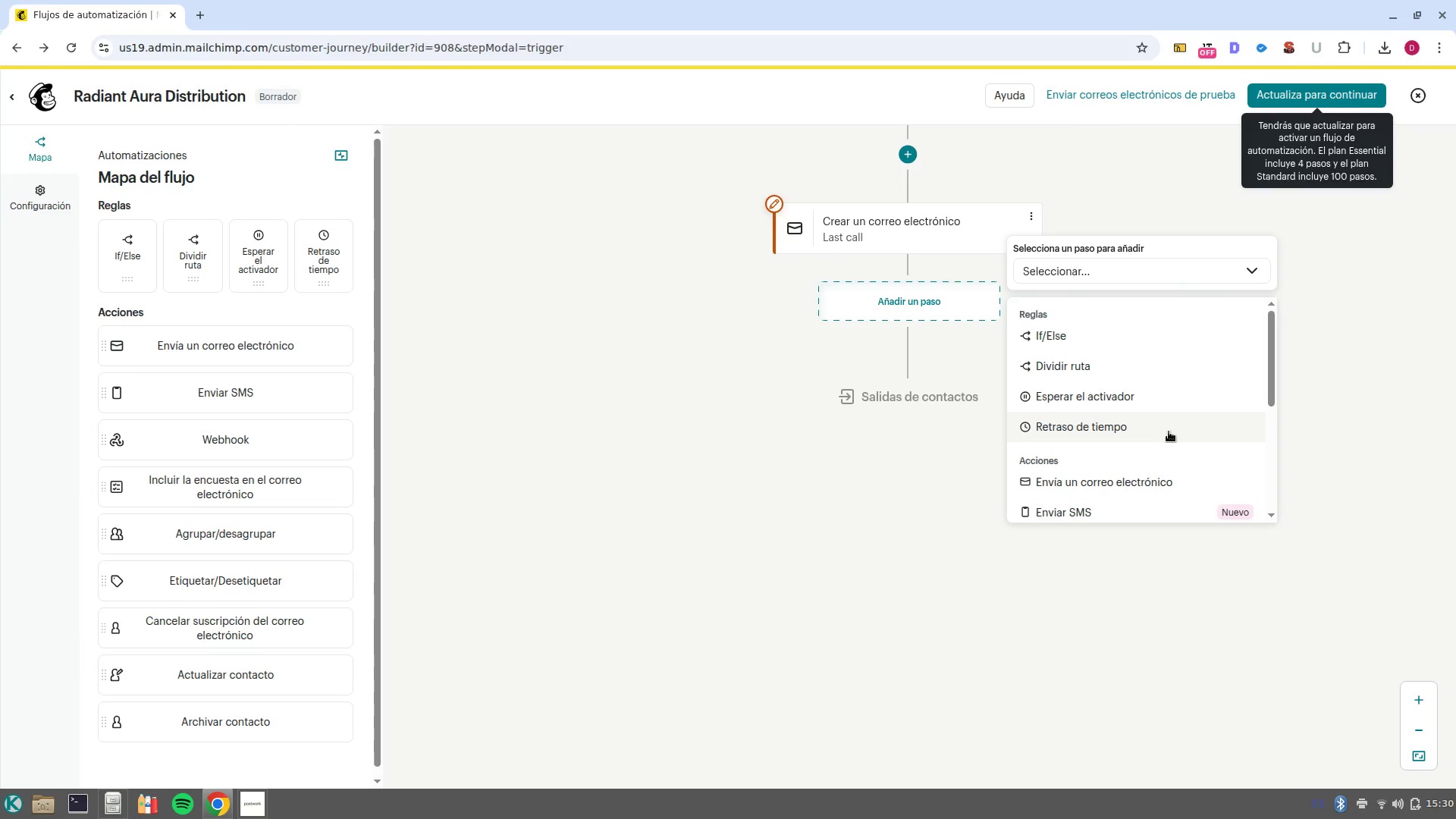 
scroll: coordinate [1177, 462], scroll_direction: down, amount: 4.0
 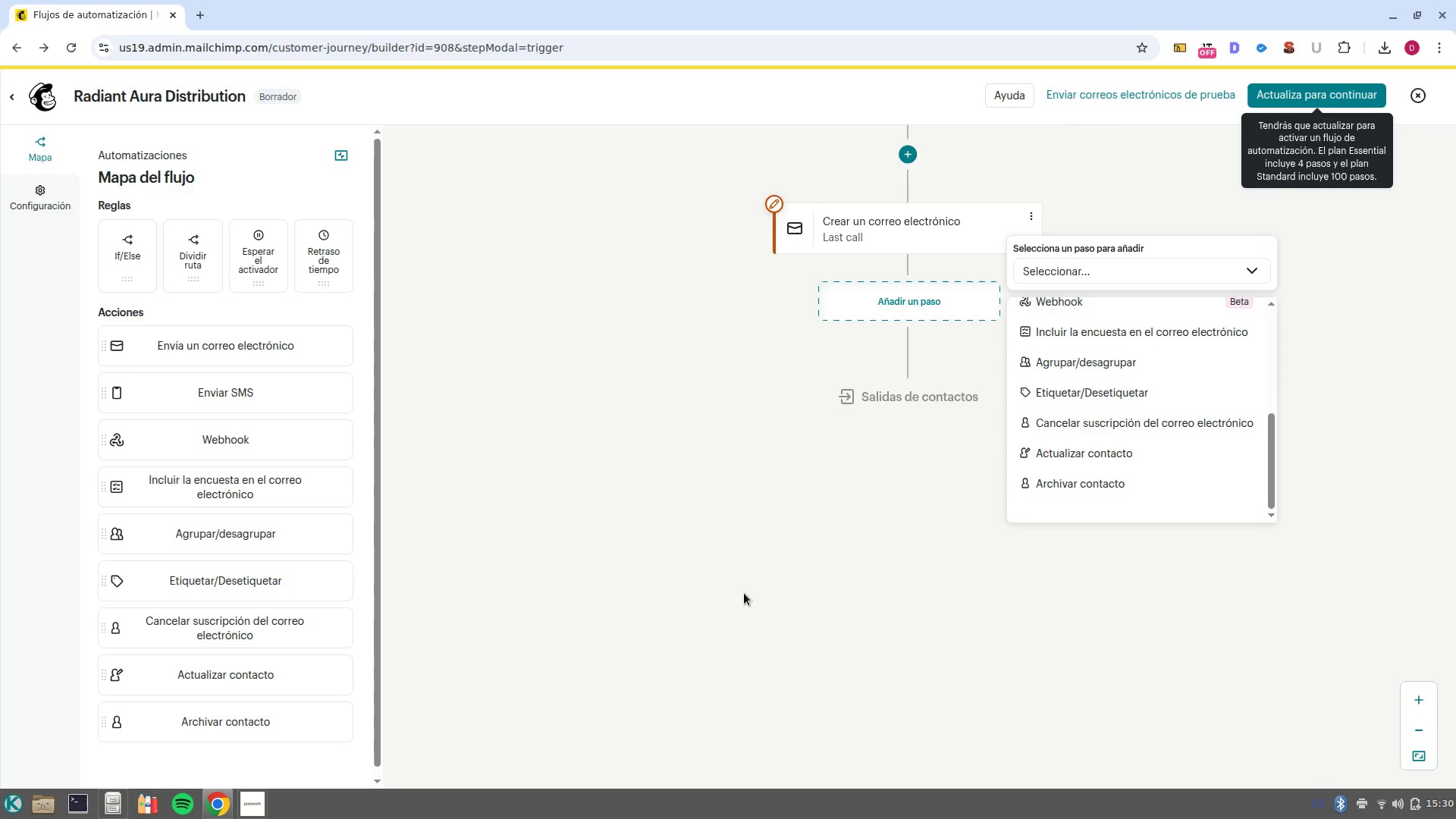 
wait(28.37)
 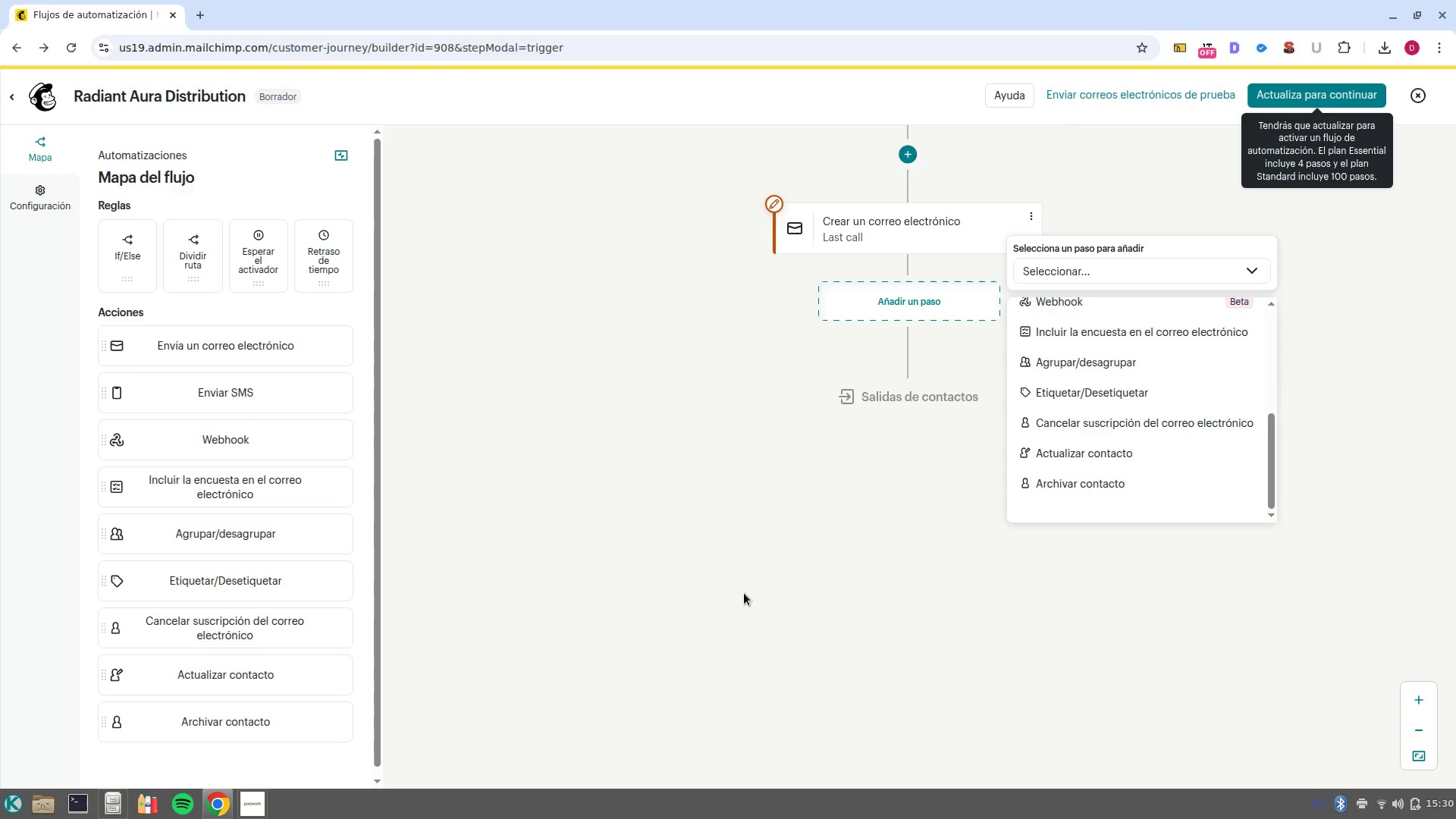 
left_click([37, 192])
 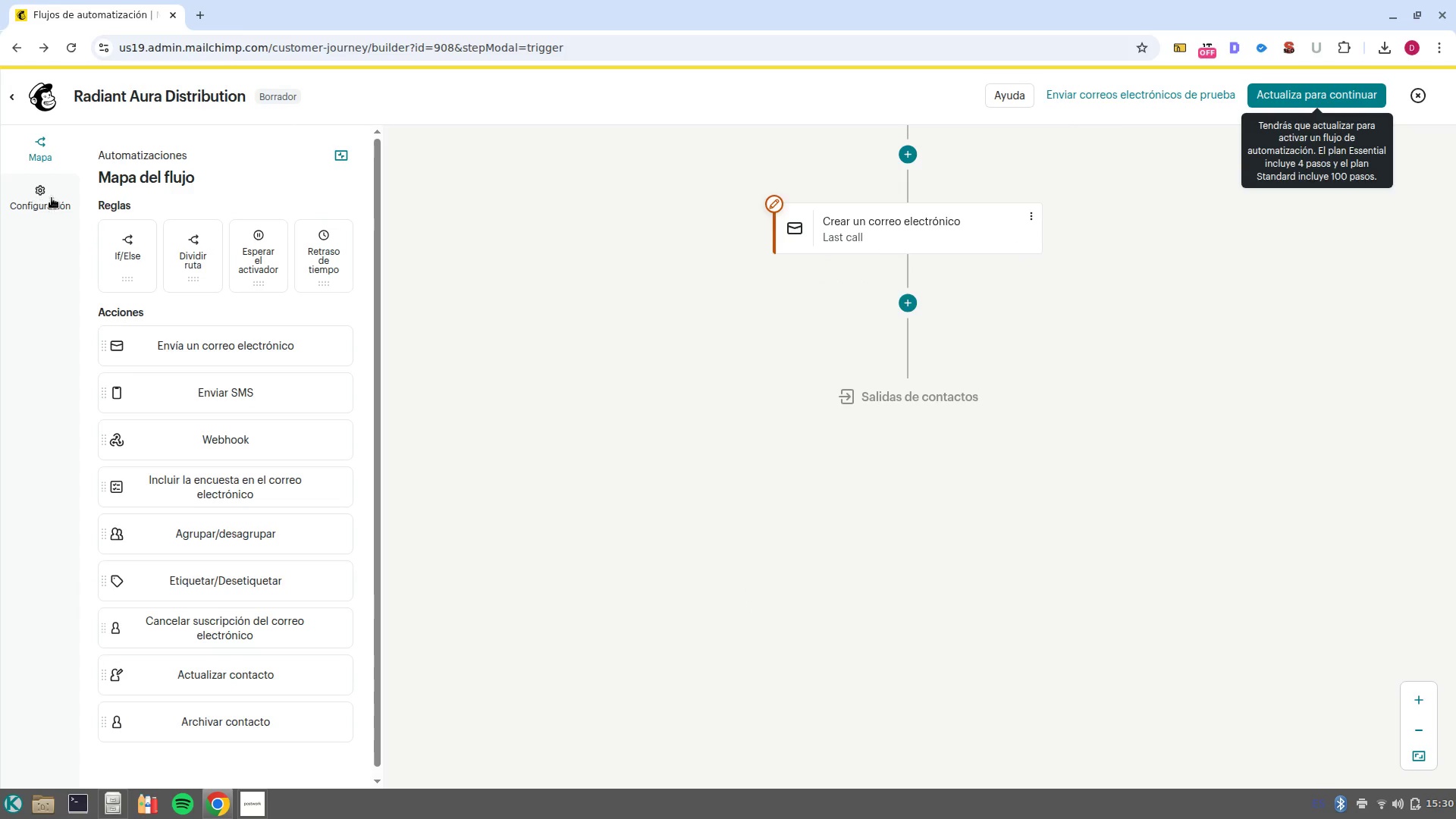 
left_click([52, 198])
 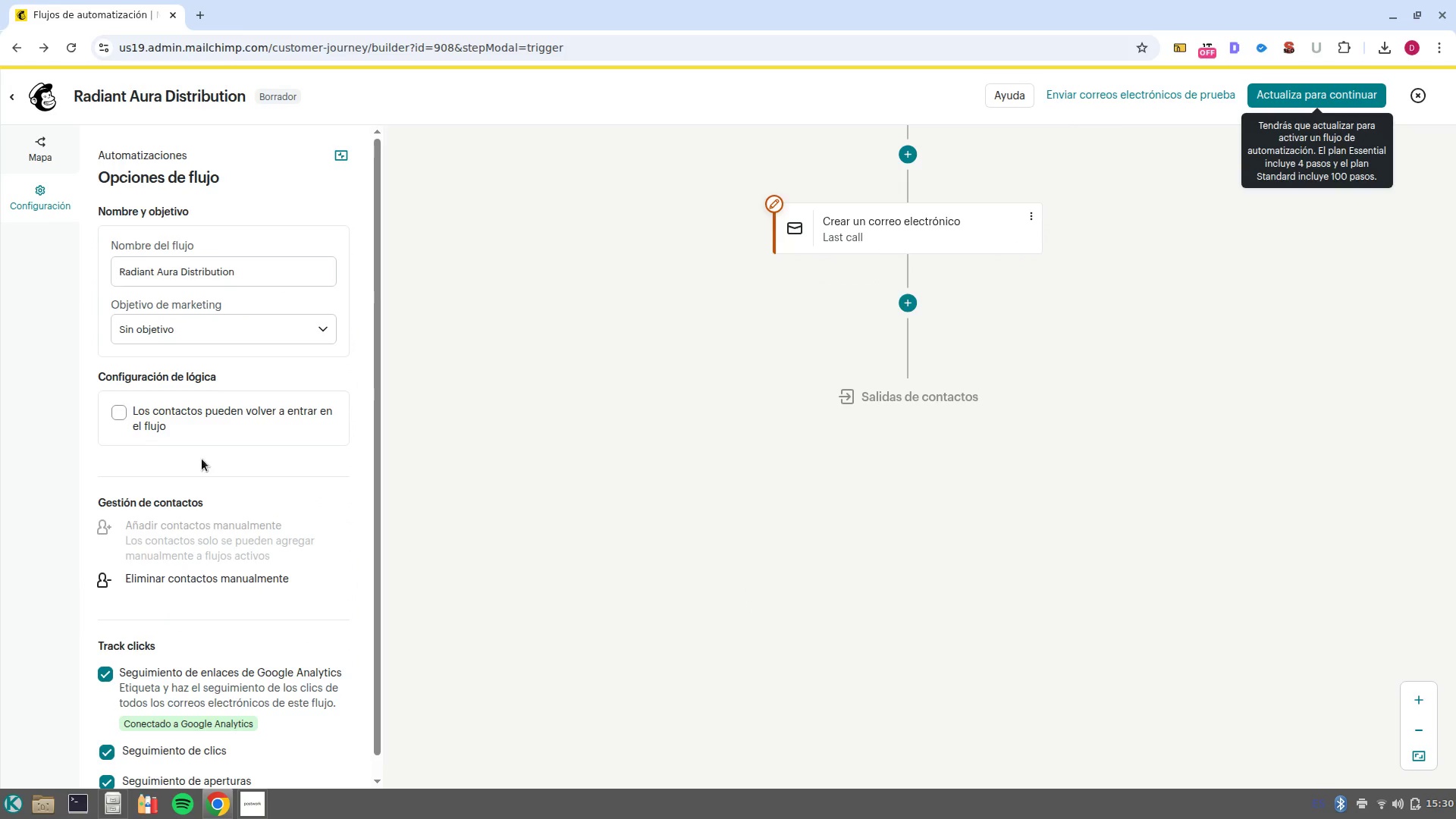 
wait(6.39)
 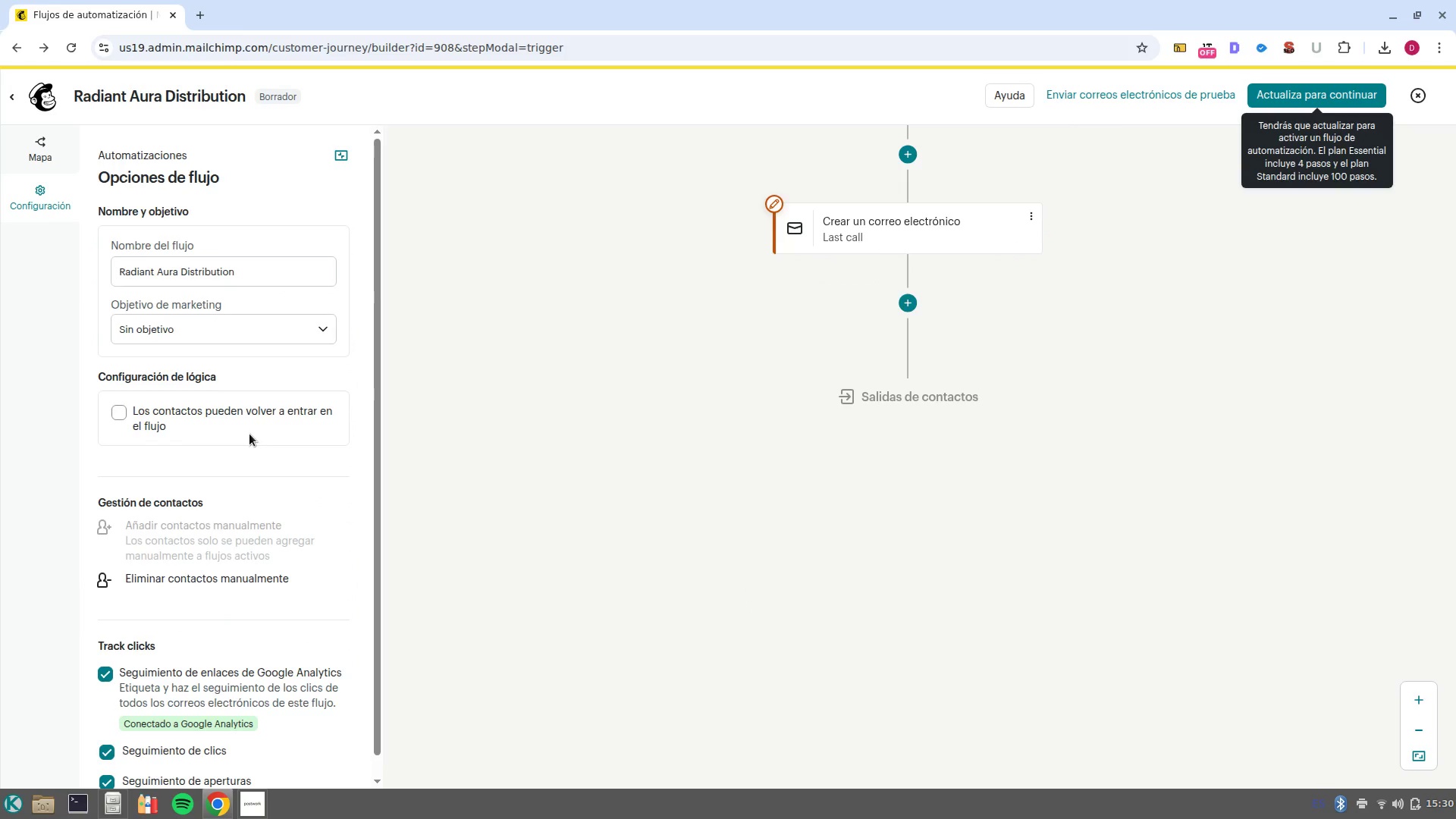 
scroll: coordinate [271, 459], scroll_direction: down, amount: 2.0
 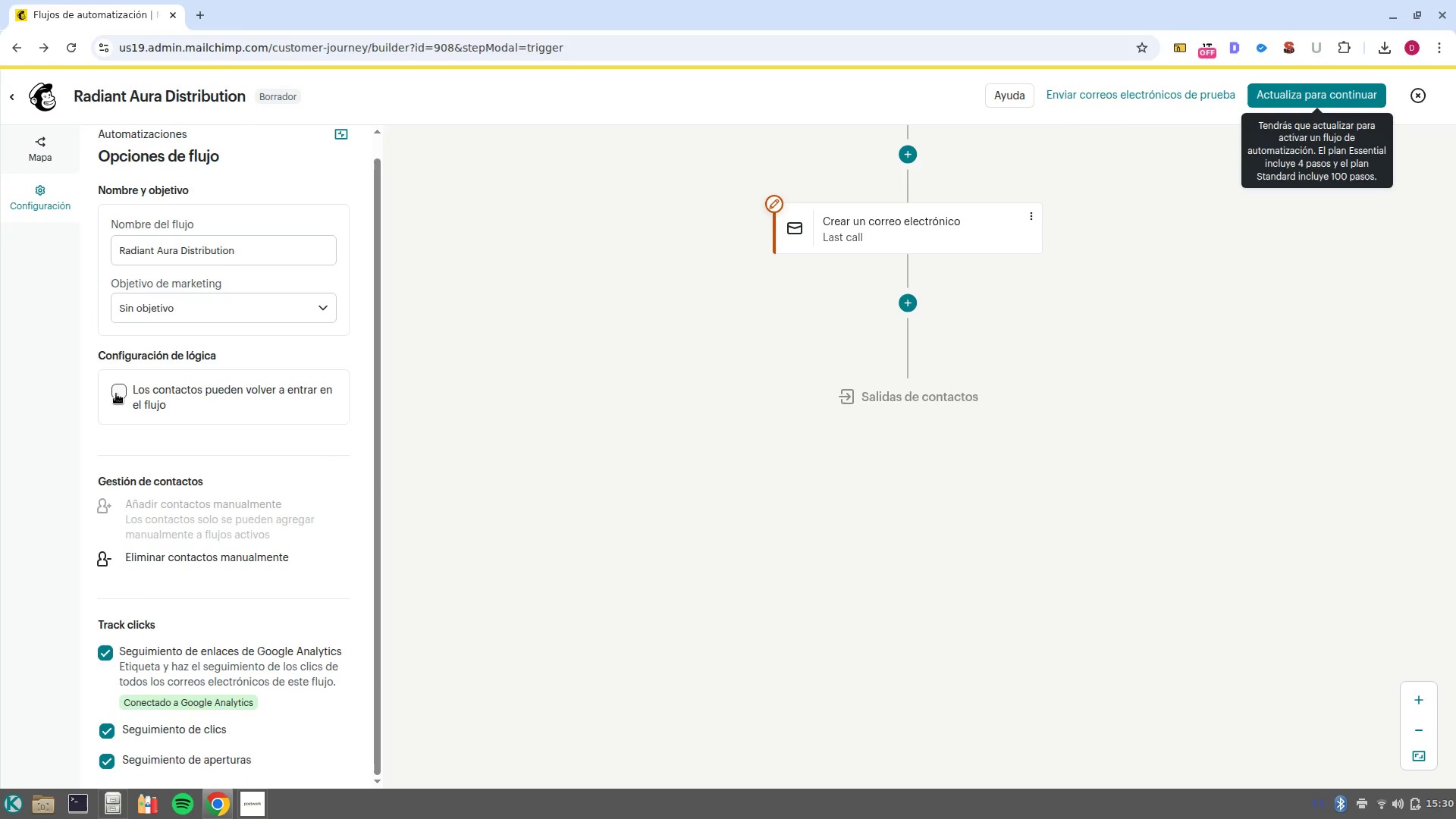 
wait(6.91)
 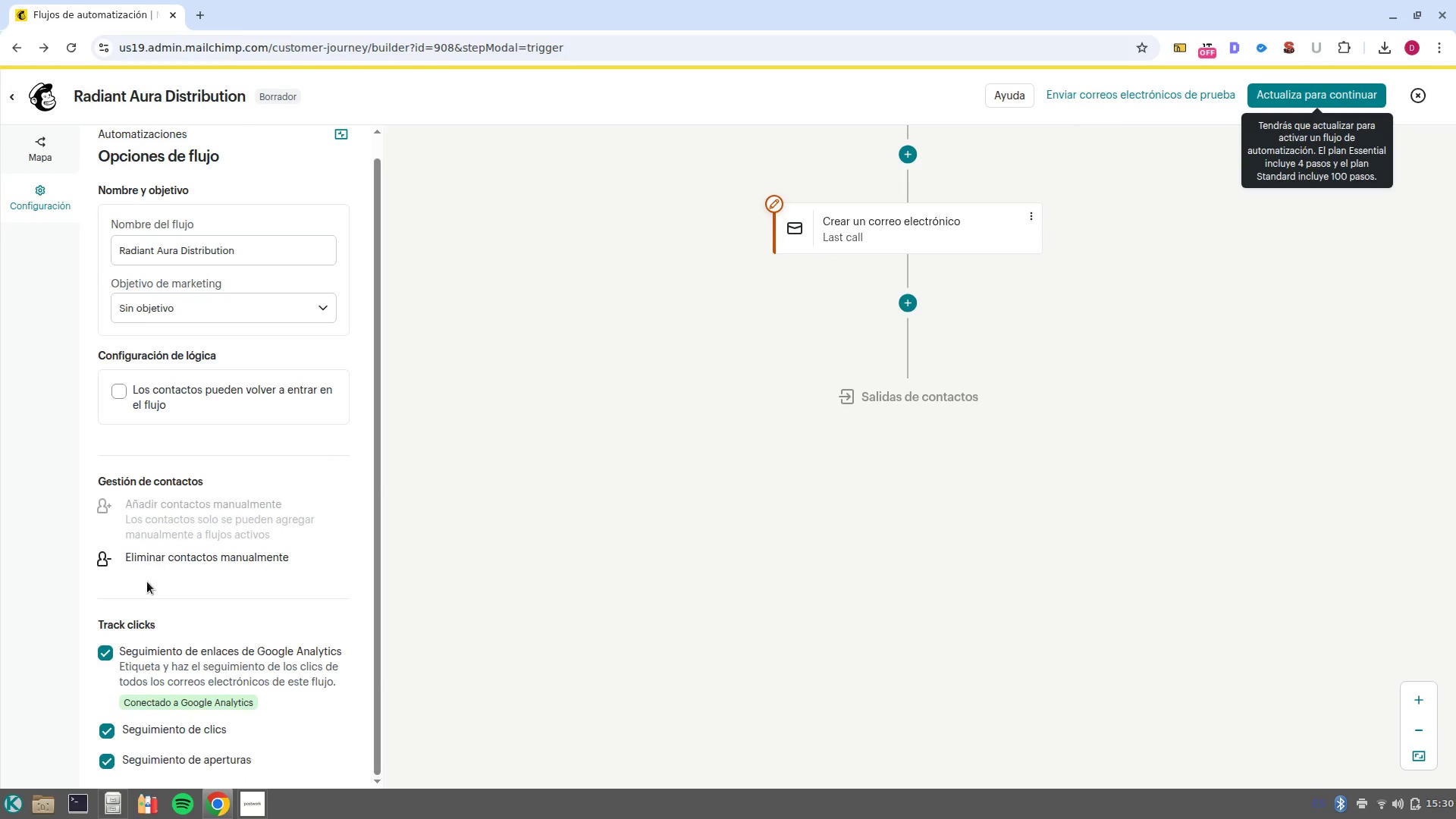 
left_click([116, 394])
 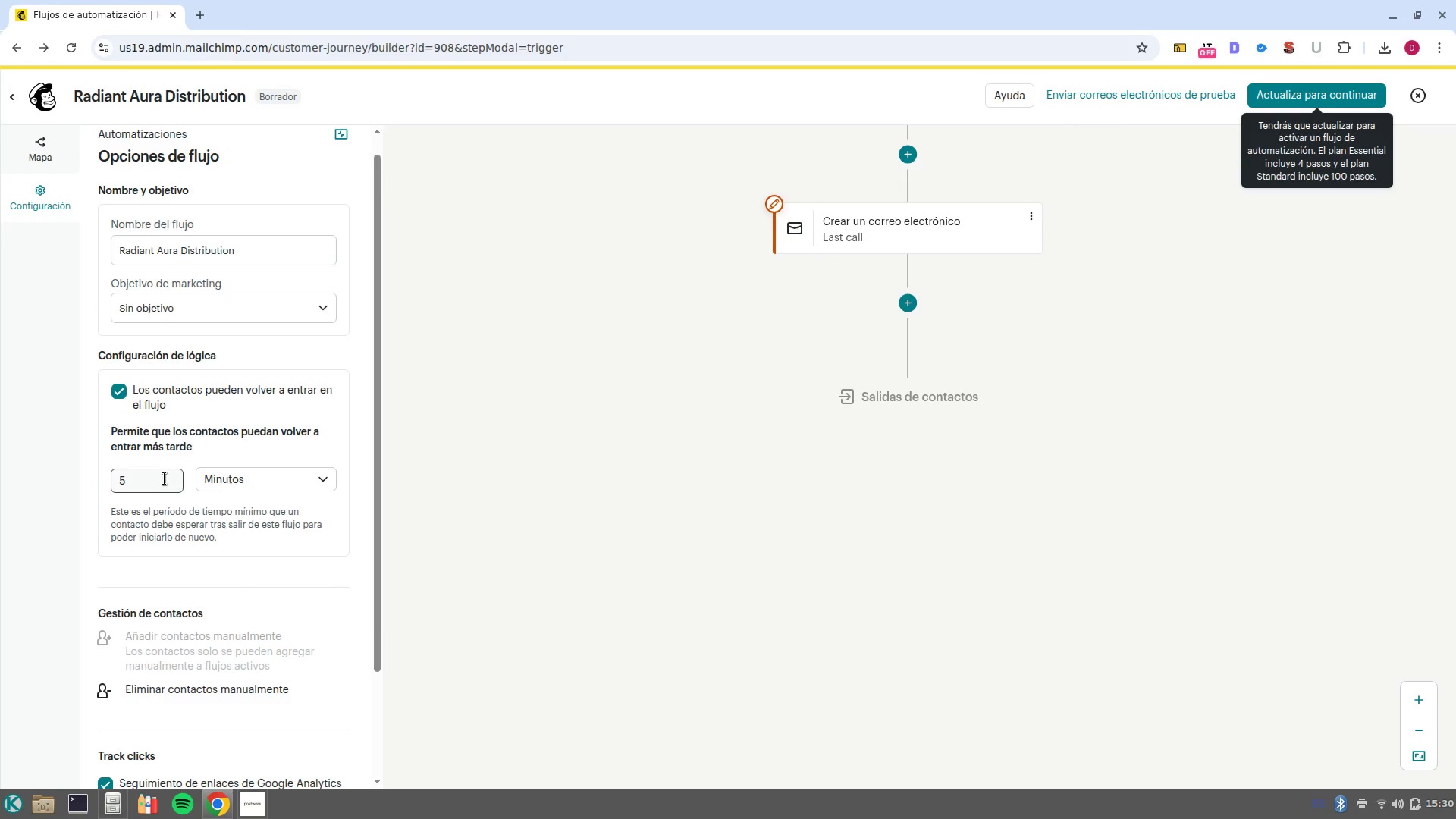 
wait(14.11)
 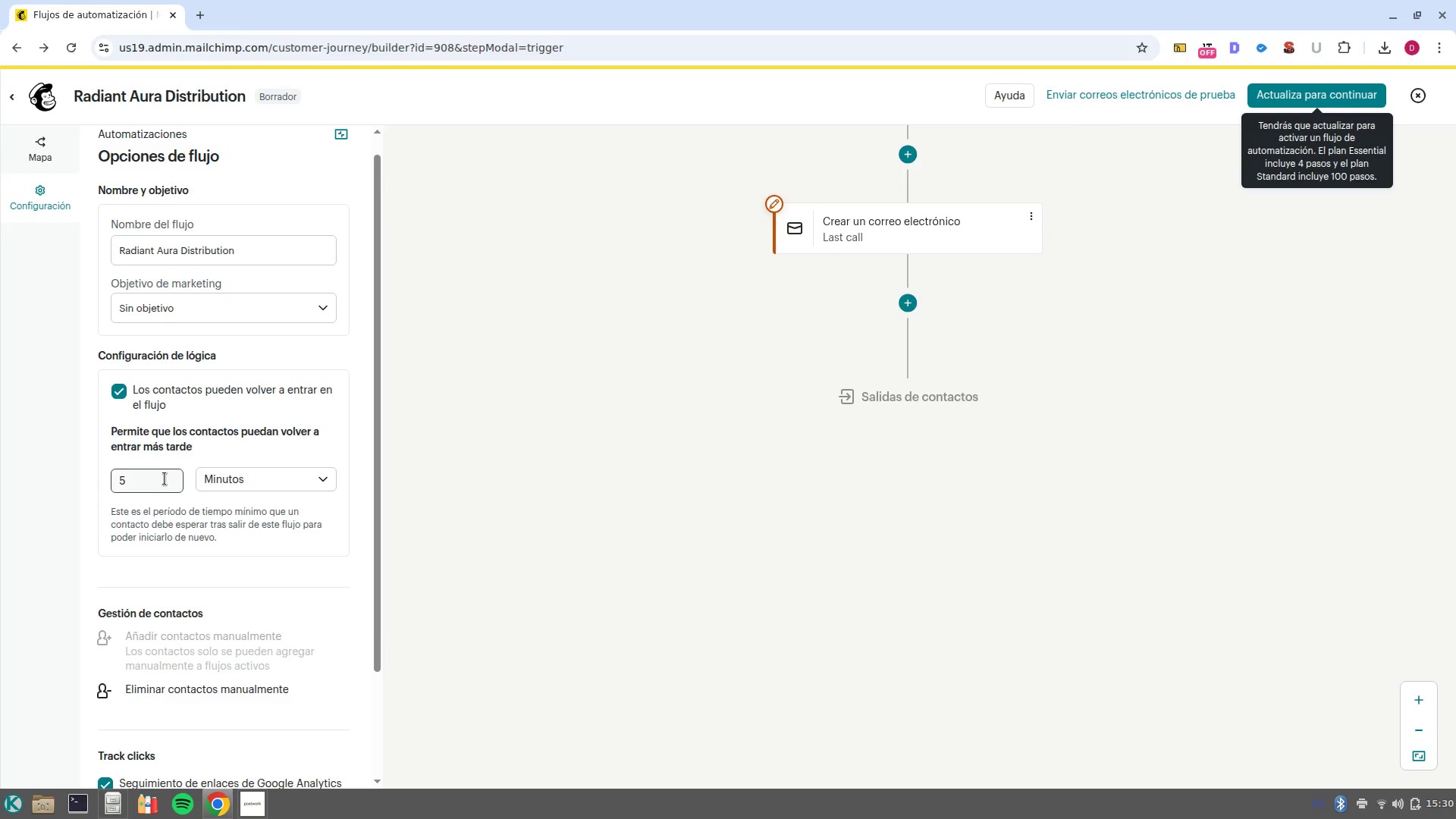 
left_click([165, 479])
 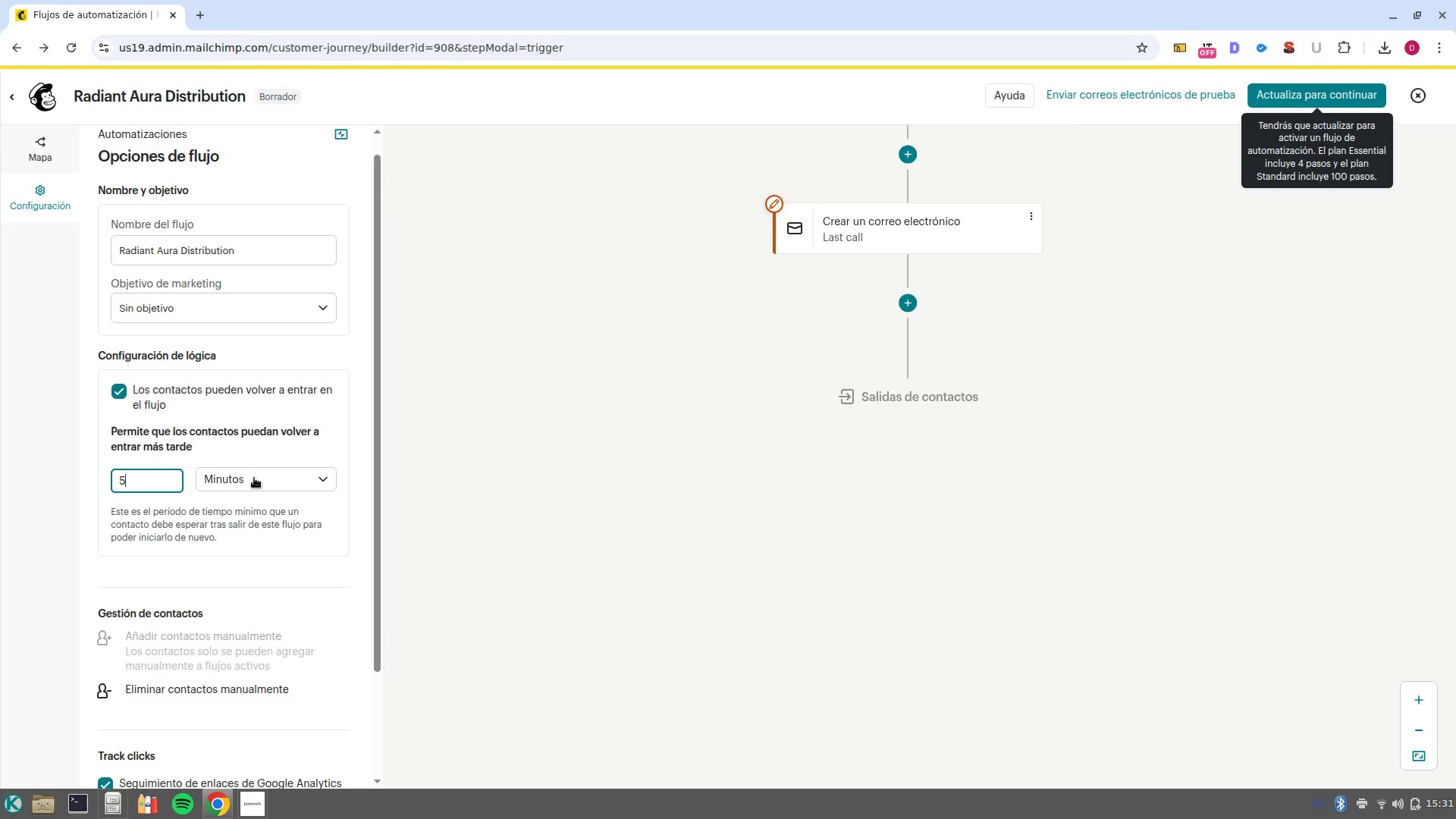 
double_click([256, 482])
 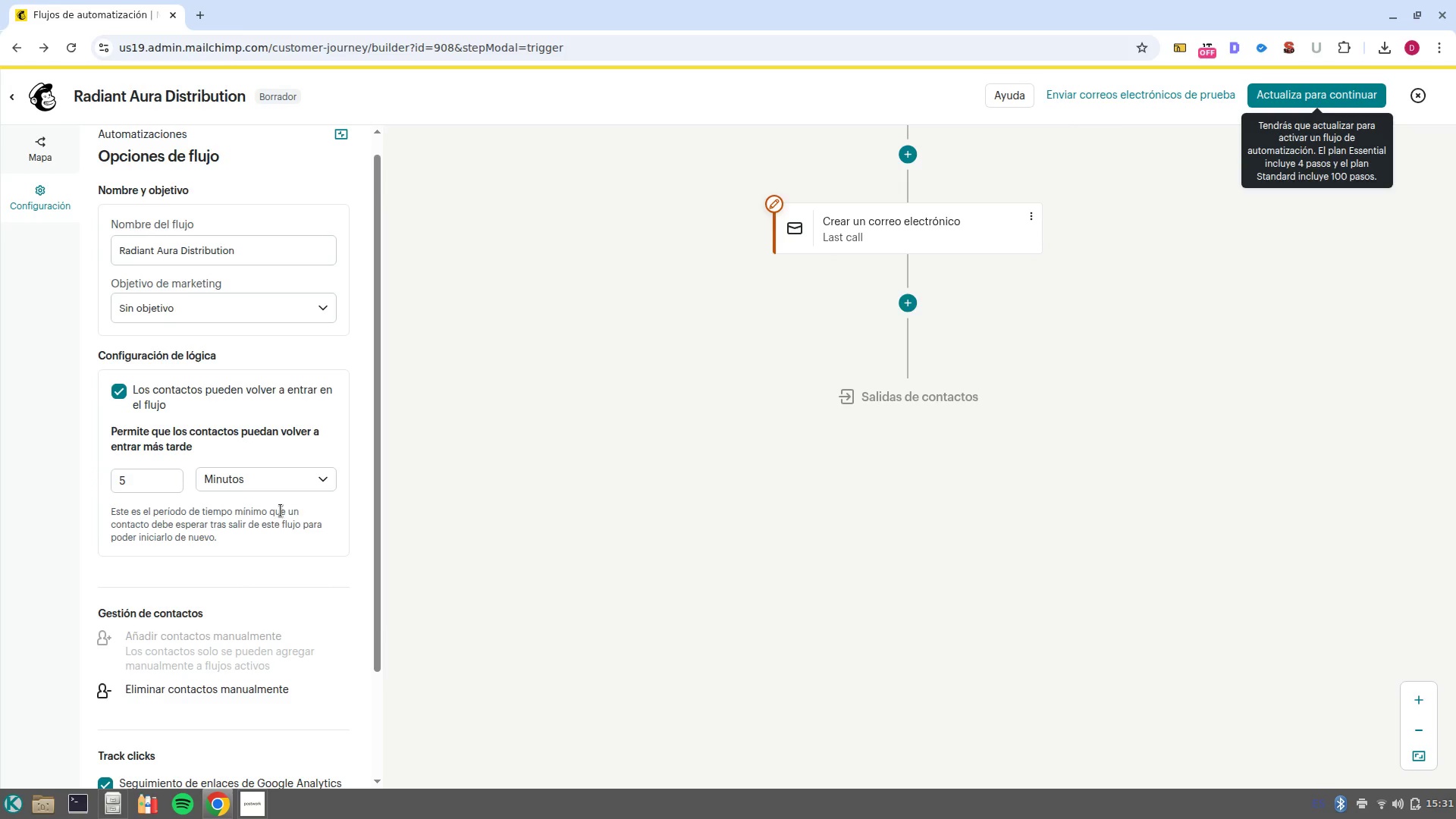 
left_click([256, 482])
 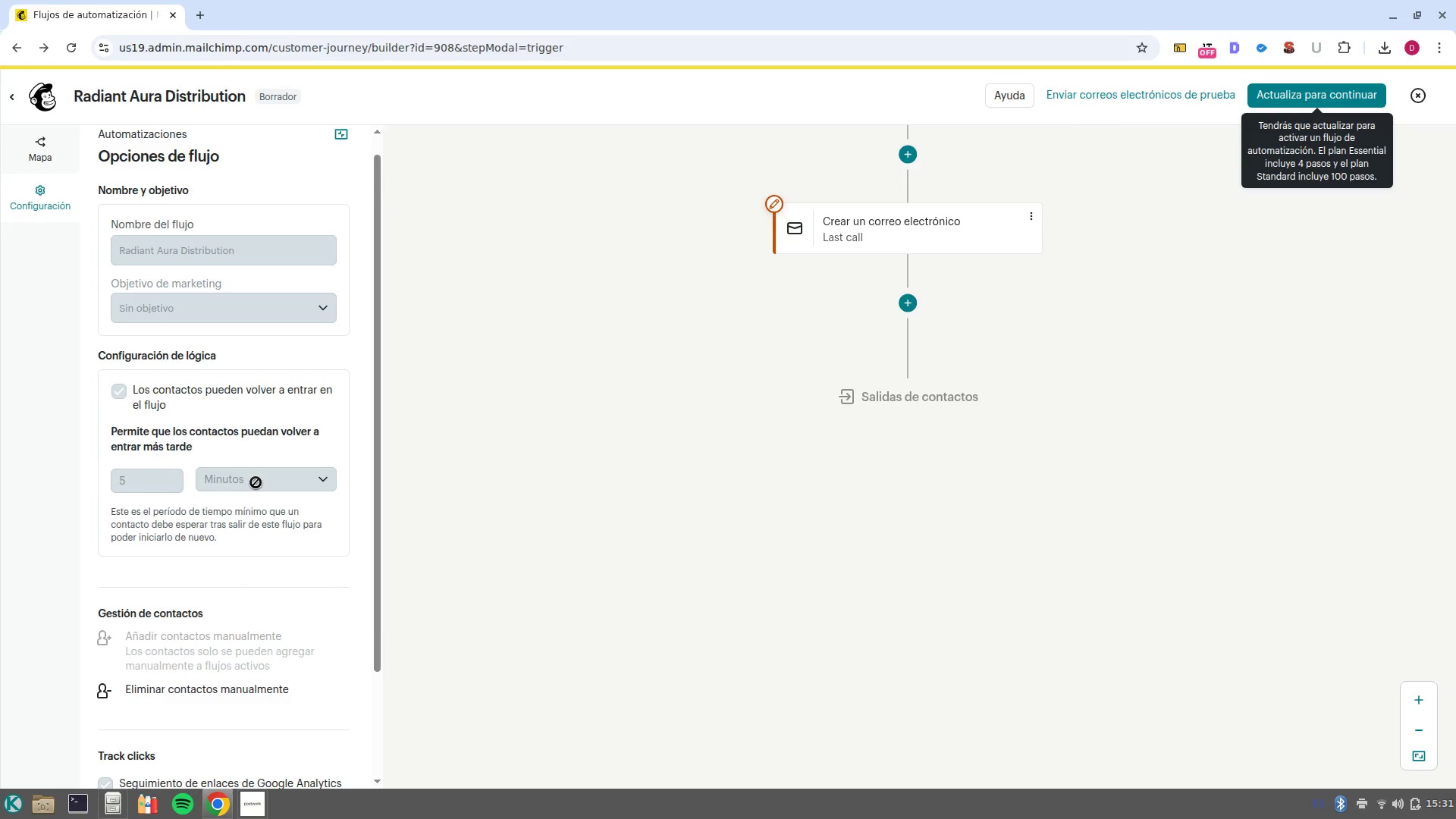 
left_click([325, 479])
 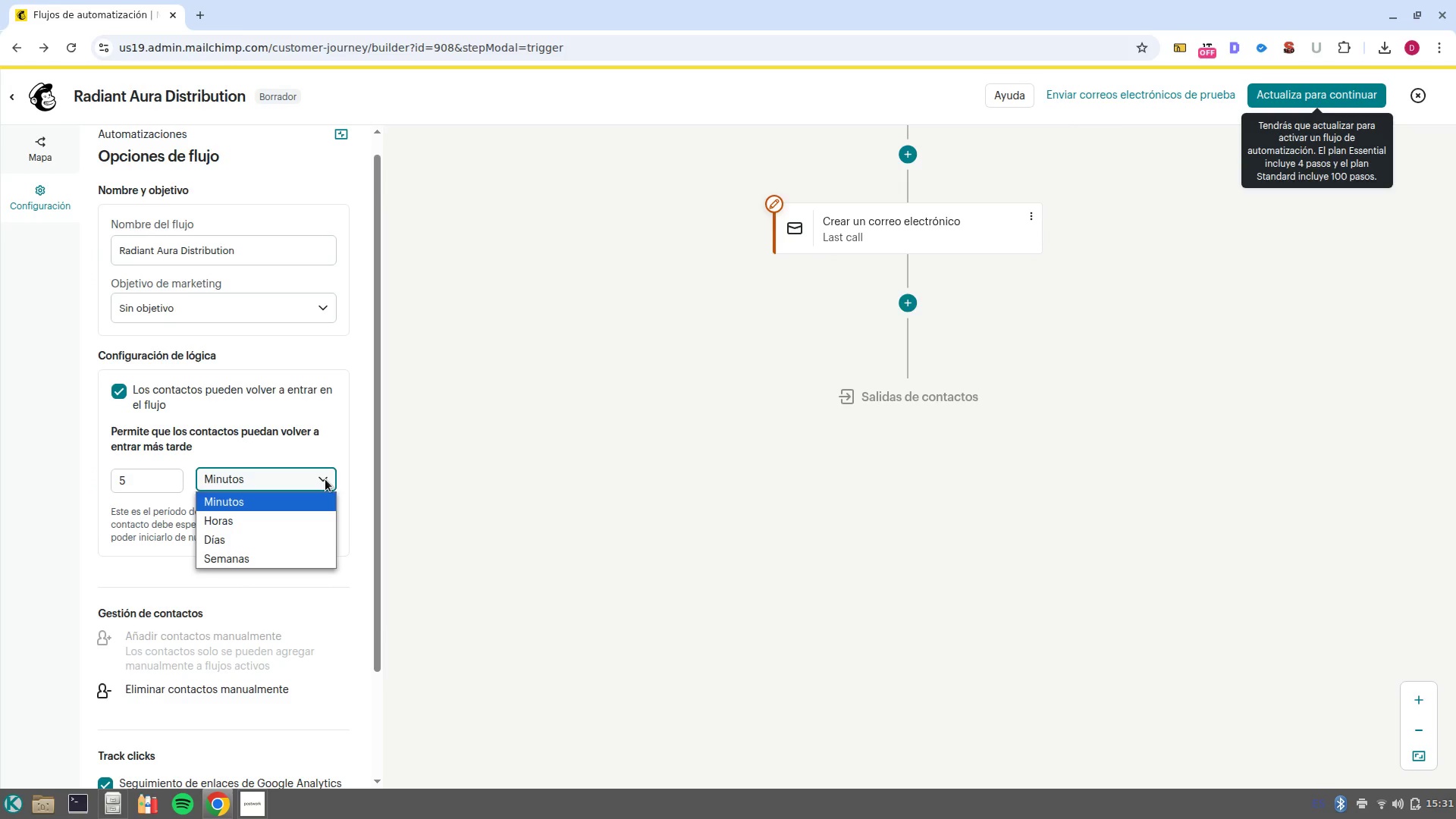 
left_click([325, 479])
 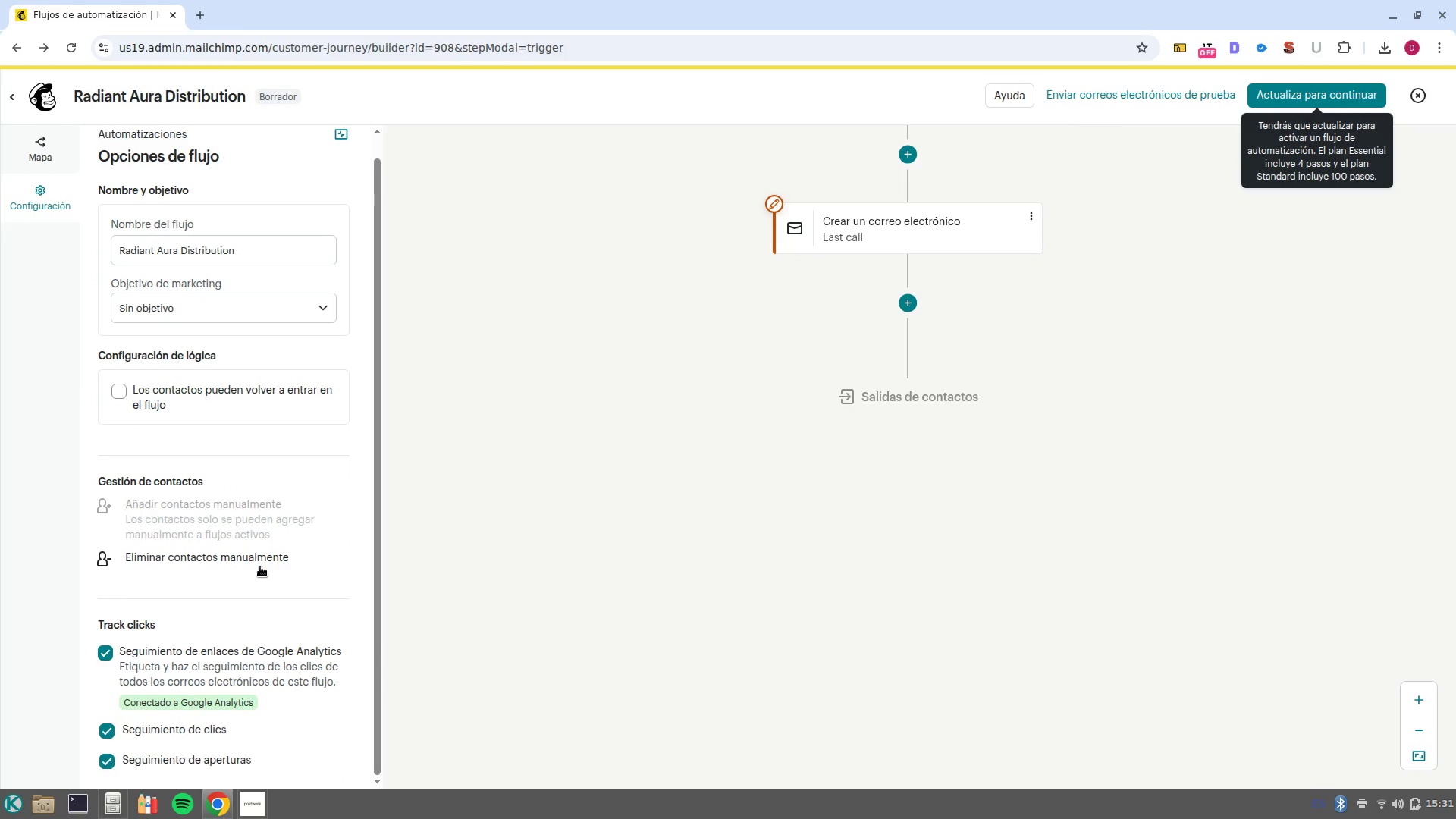 
wait(8.52)
 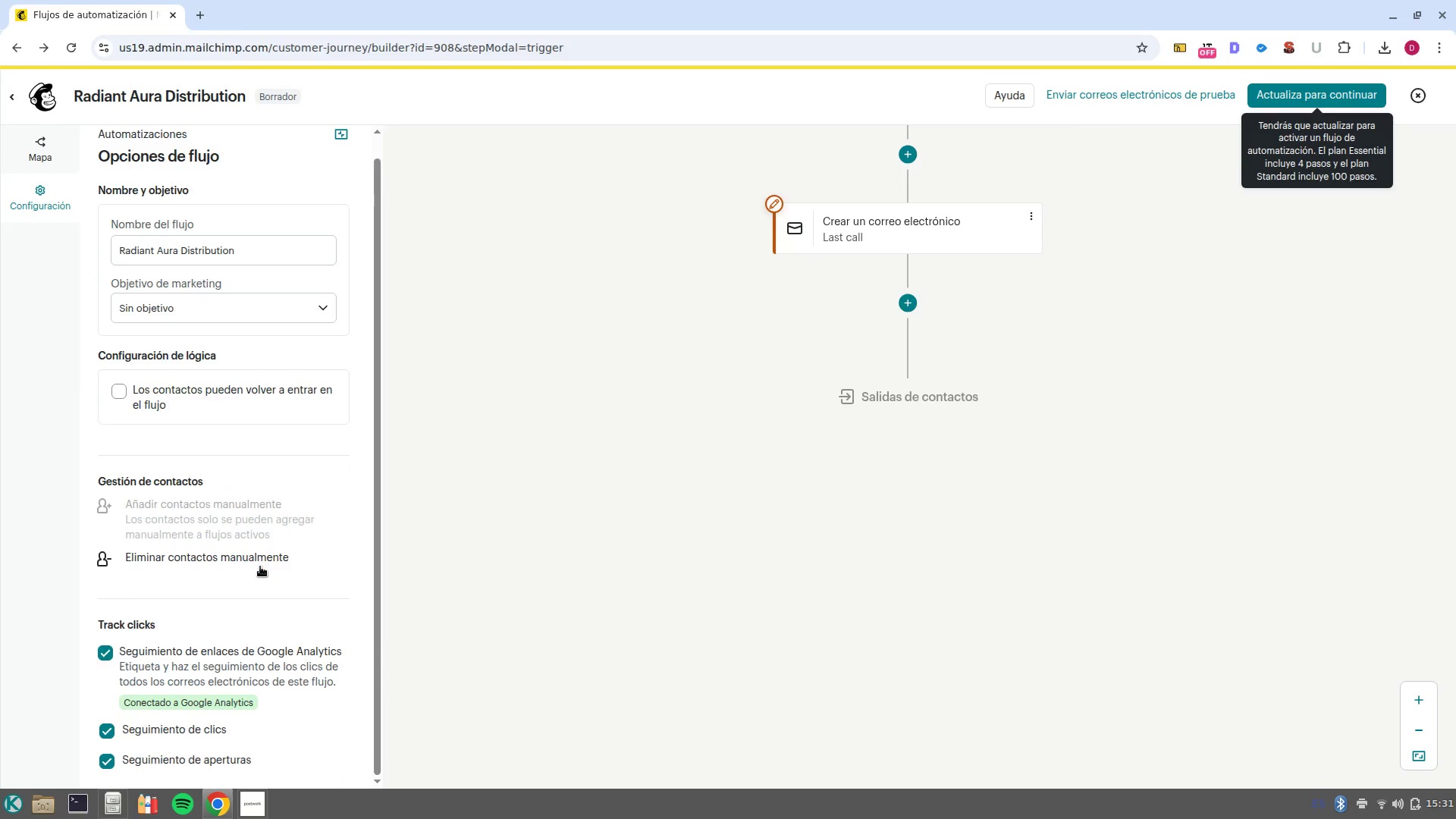 
scroll: coordinate [681, 415], scroll_direction: up, amount: 12.0
 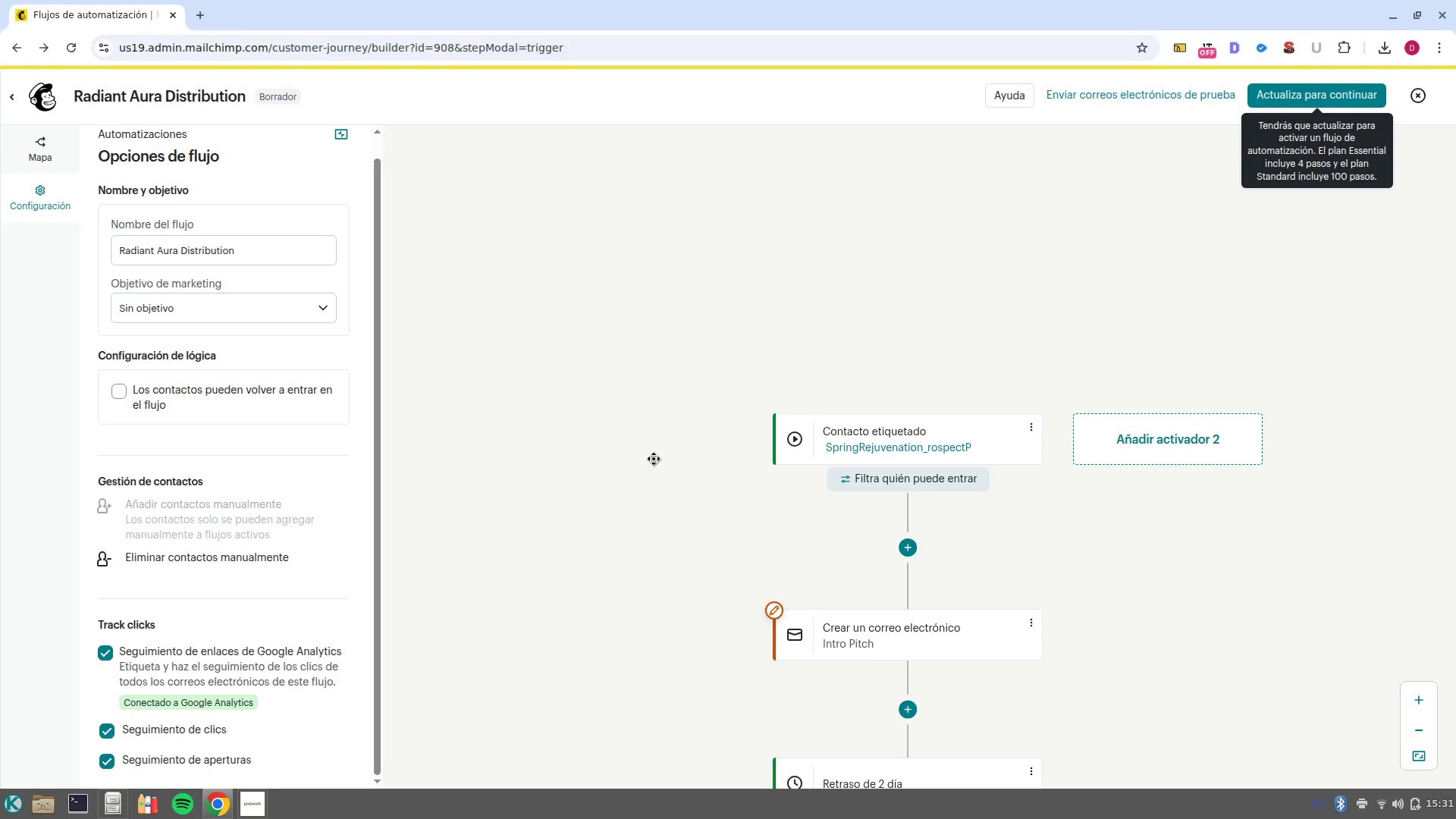 
wait(21.64)
 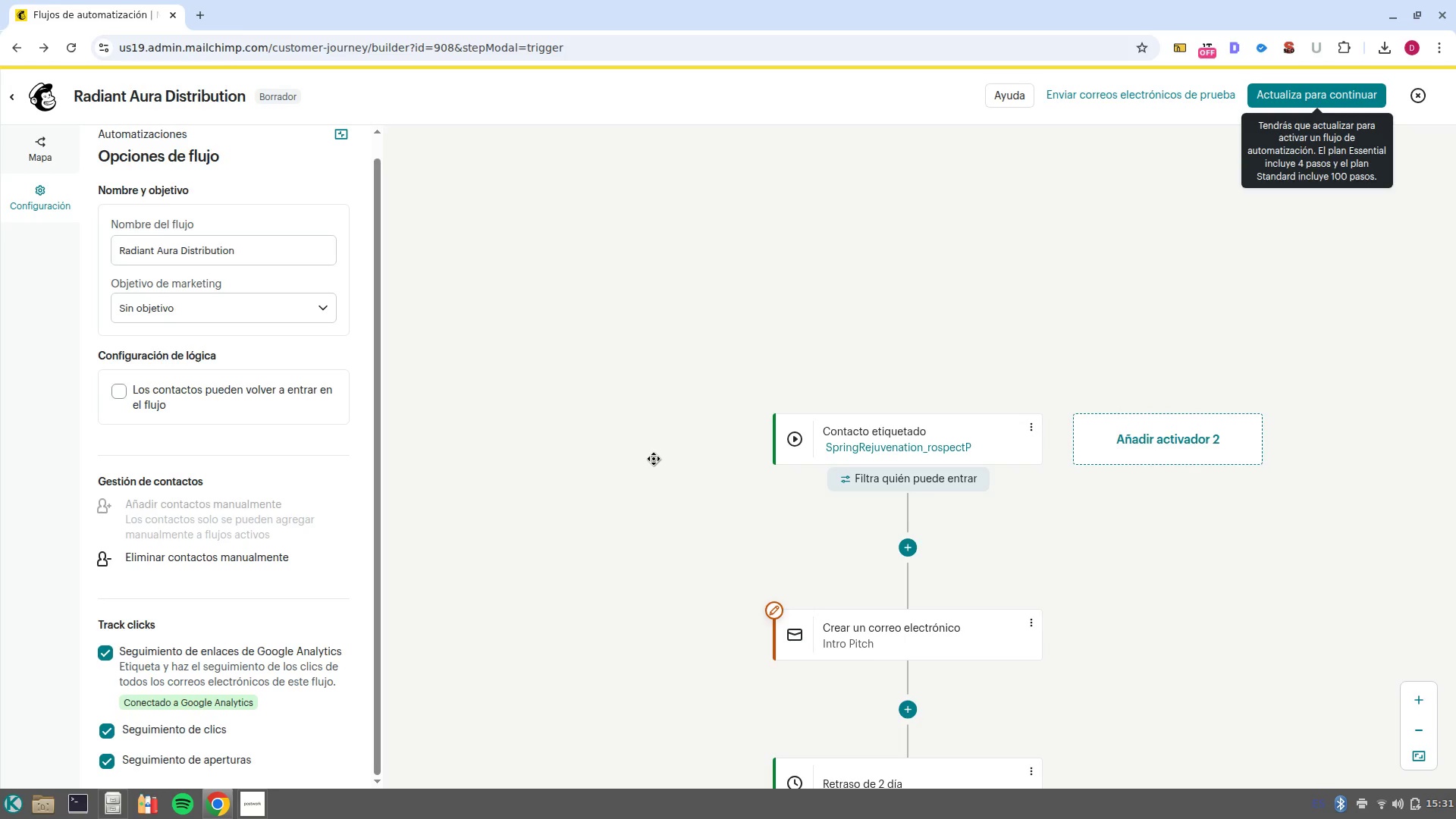 
left_click([268, 744])